 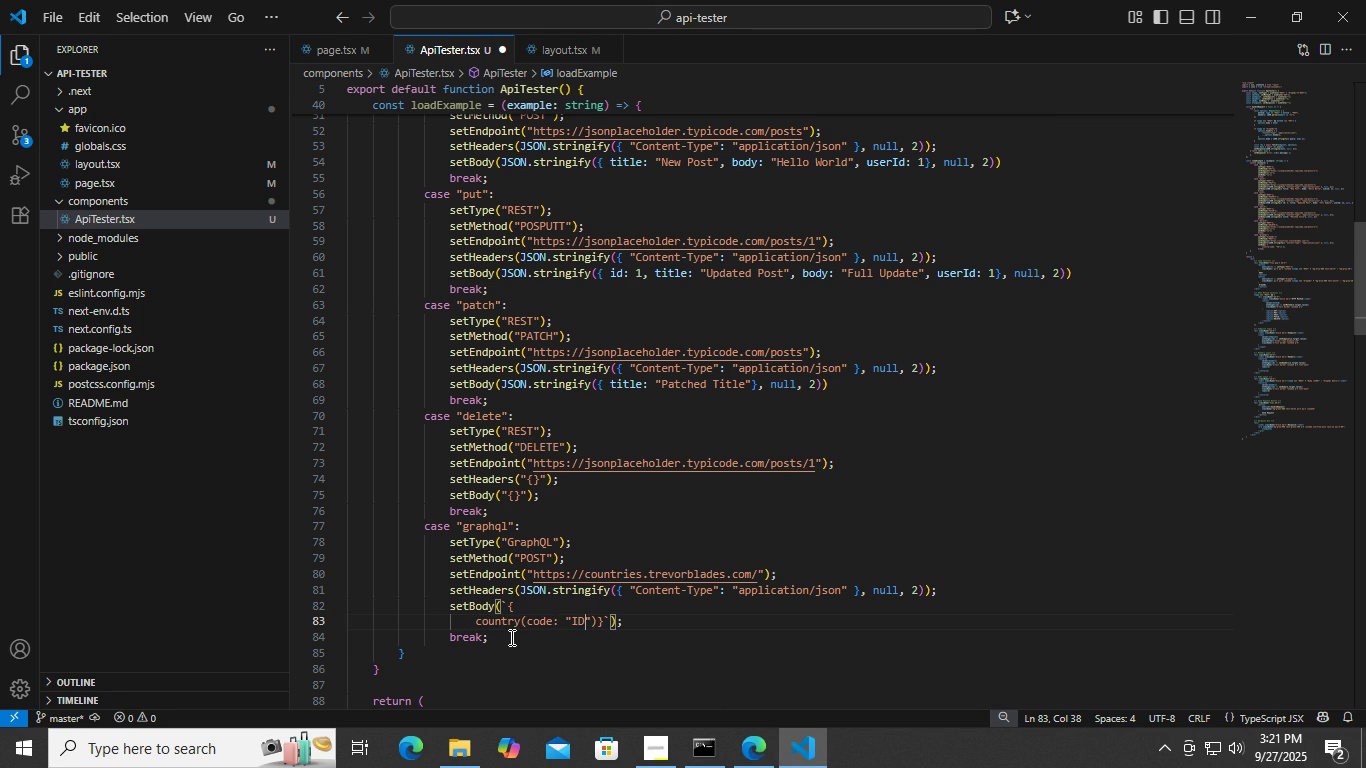 
key(ArrowRight)
 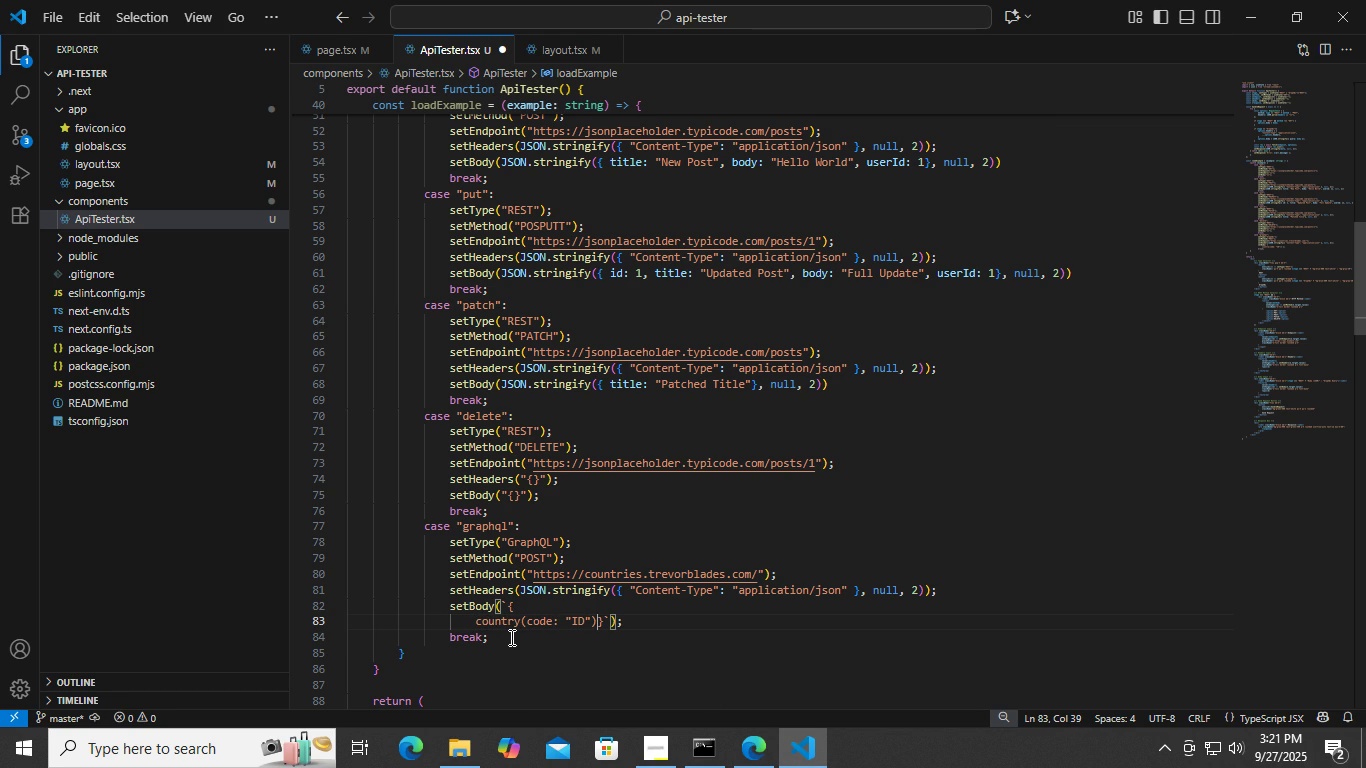 
key(ArrowRight)
 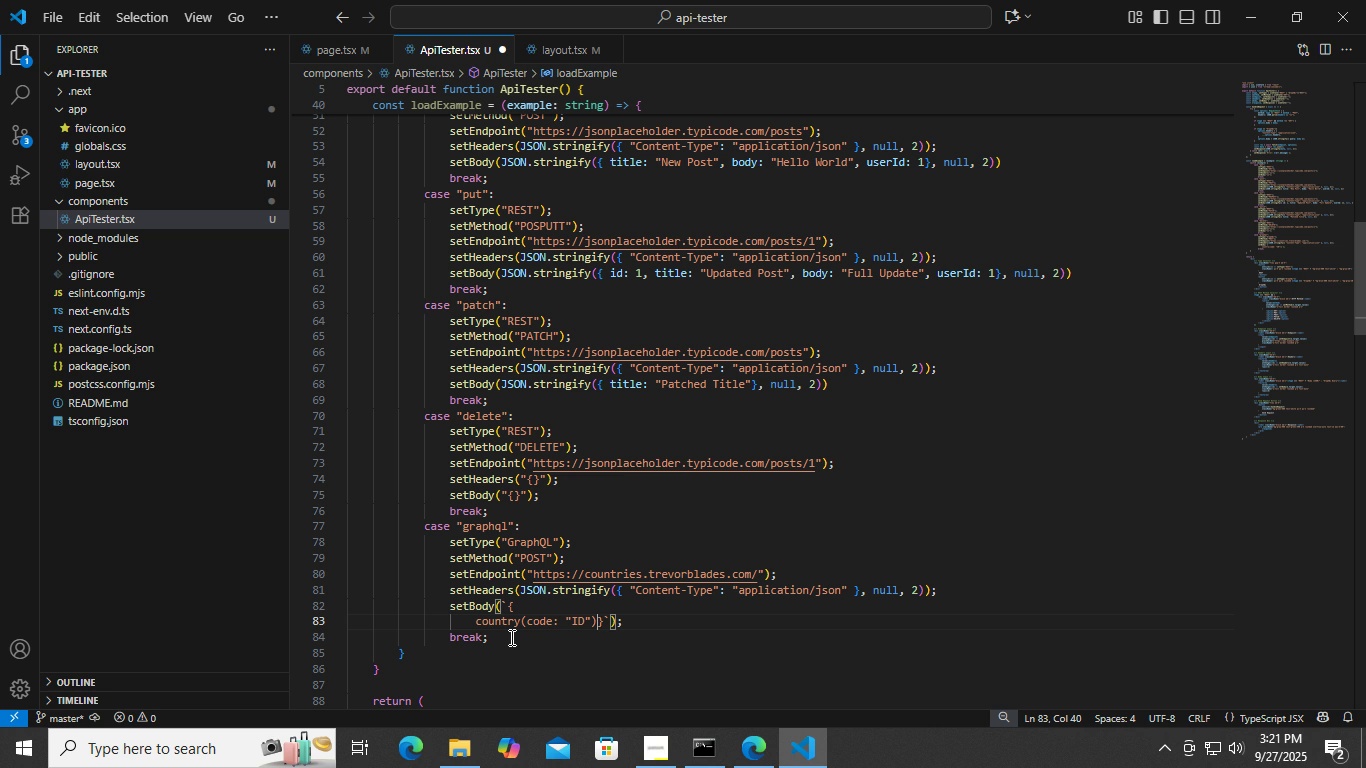 
wait(8.06)
 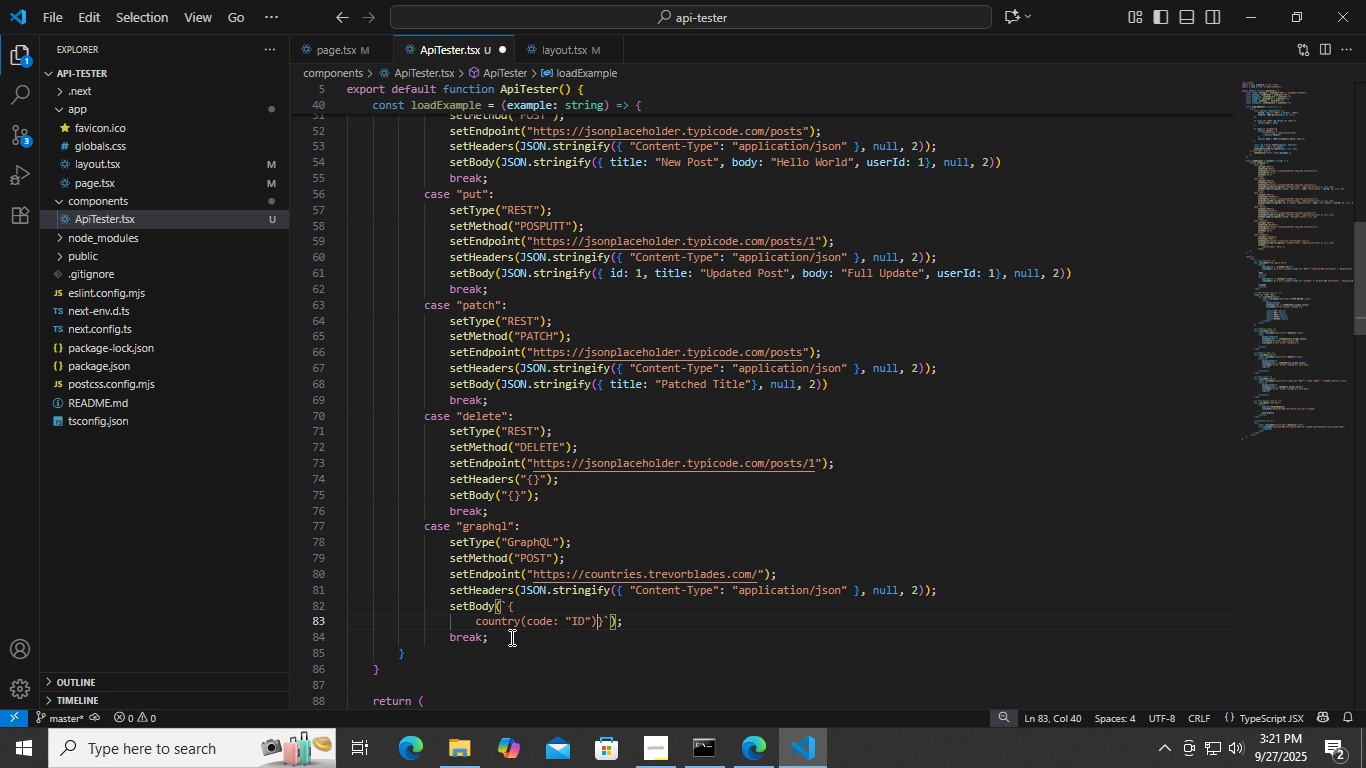 
key(Enter)
 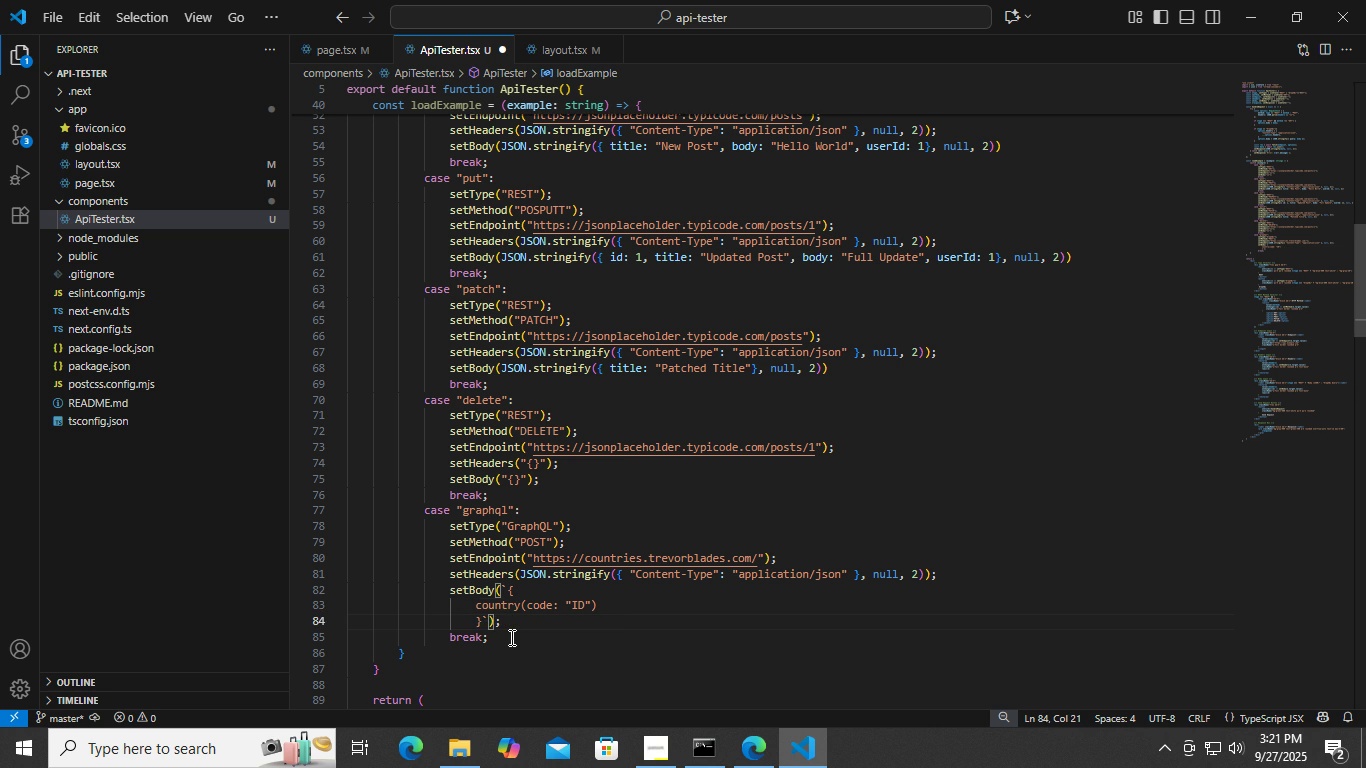 
key(ArrowUp)